 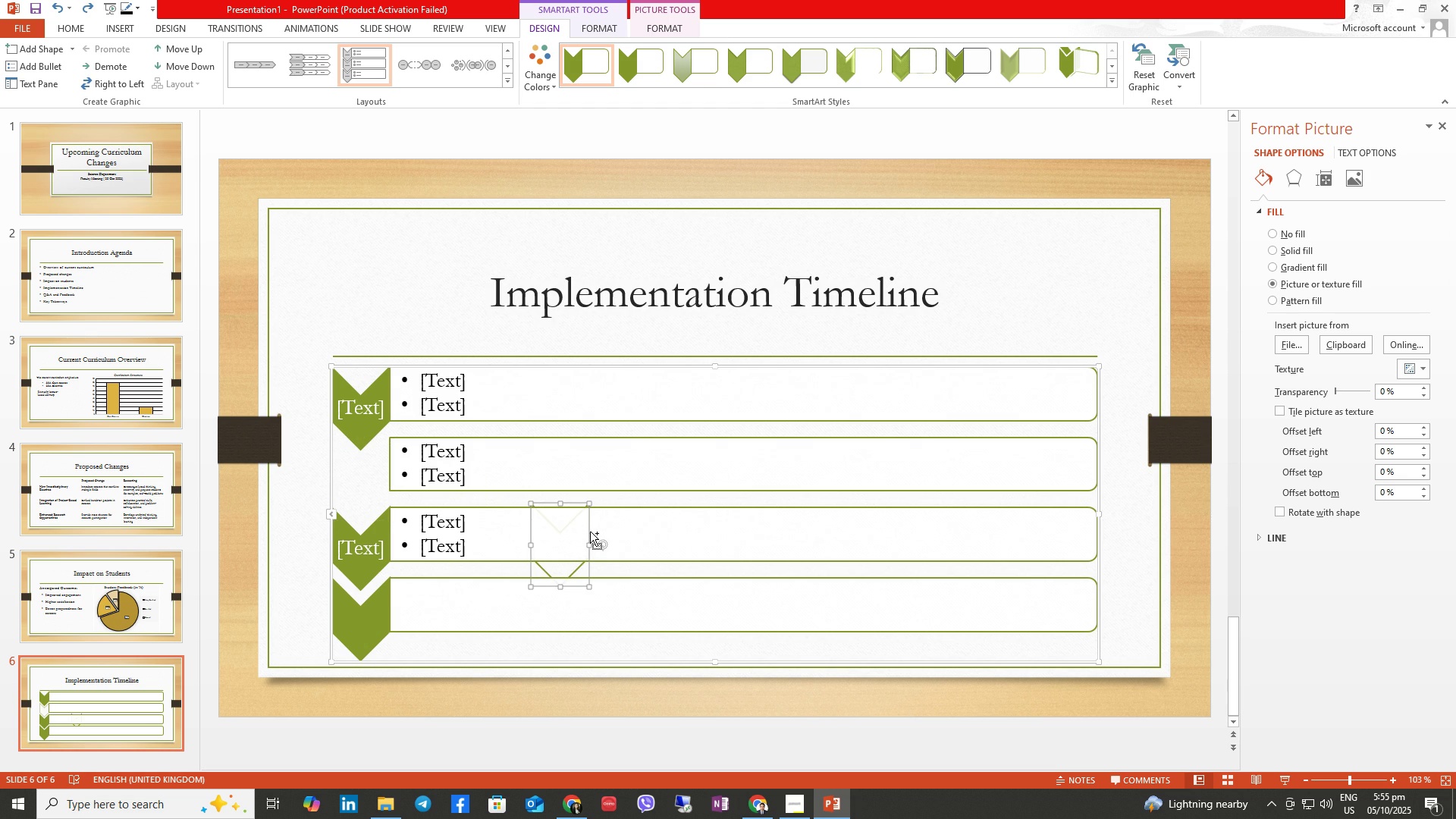 
key(Control+Z)
 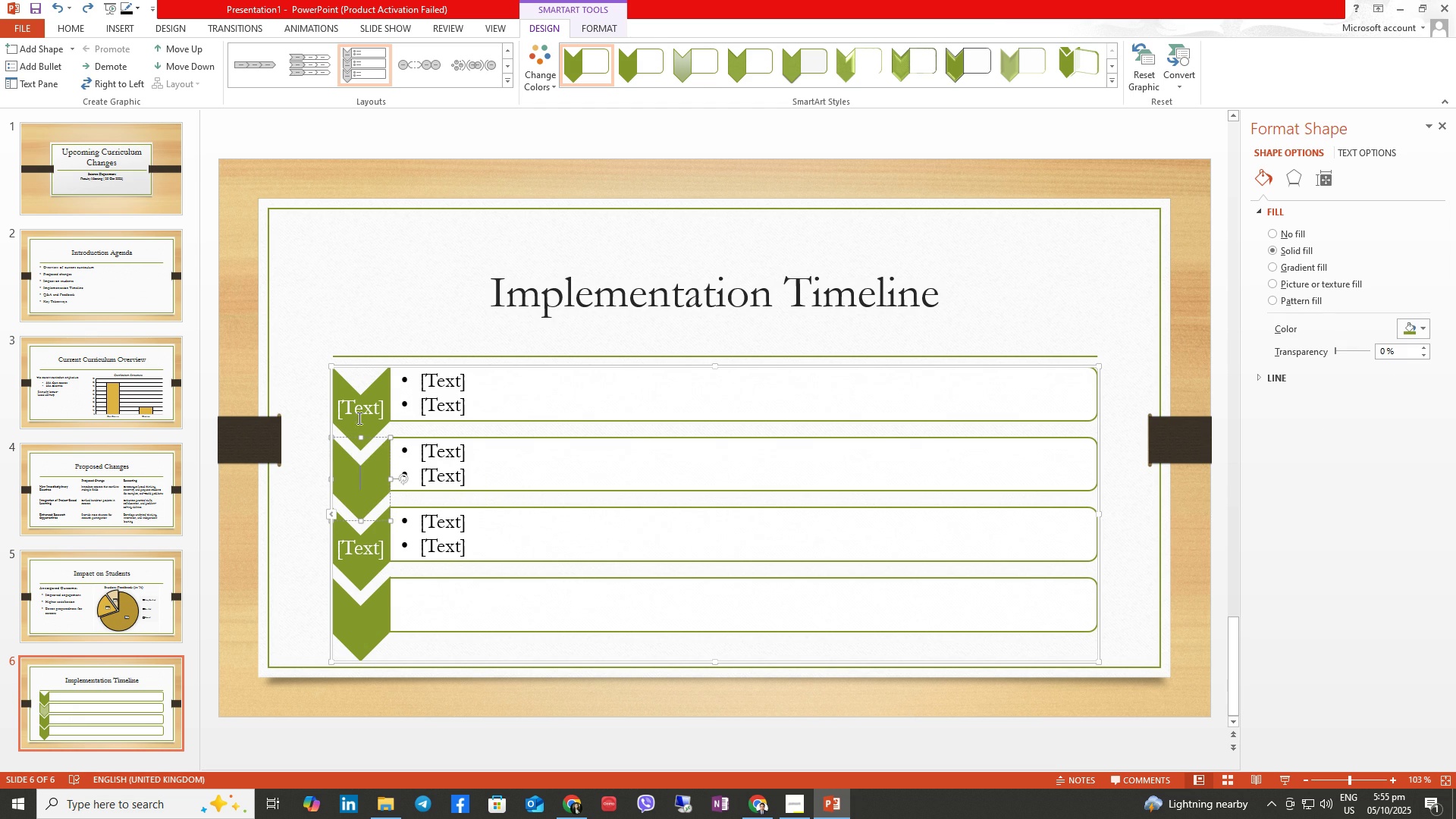 
left_click([356, 415])
 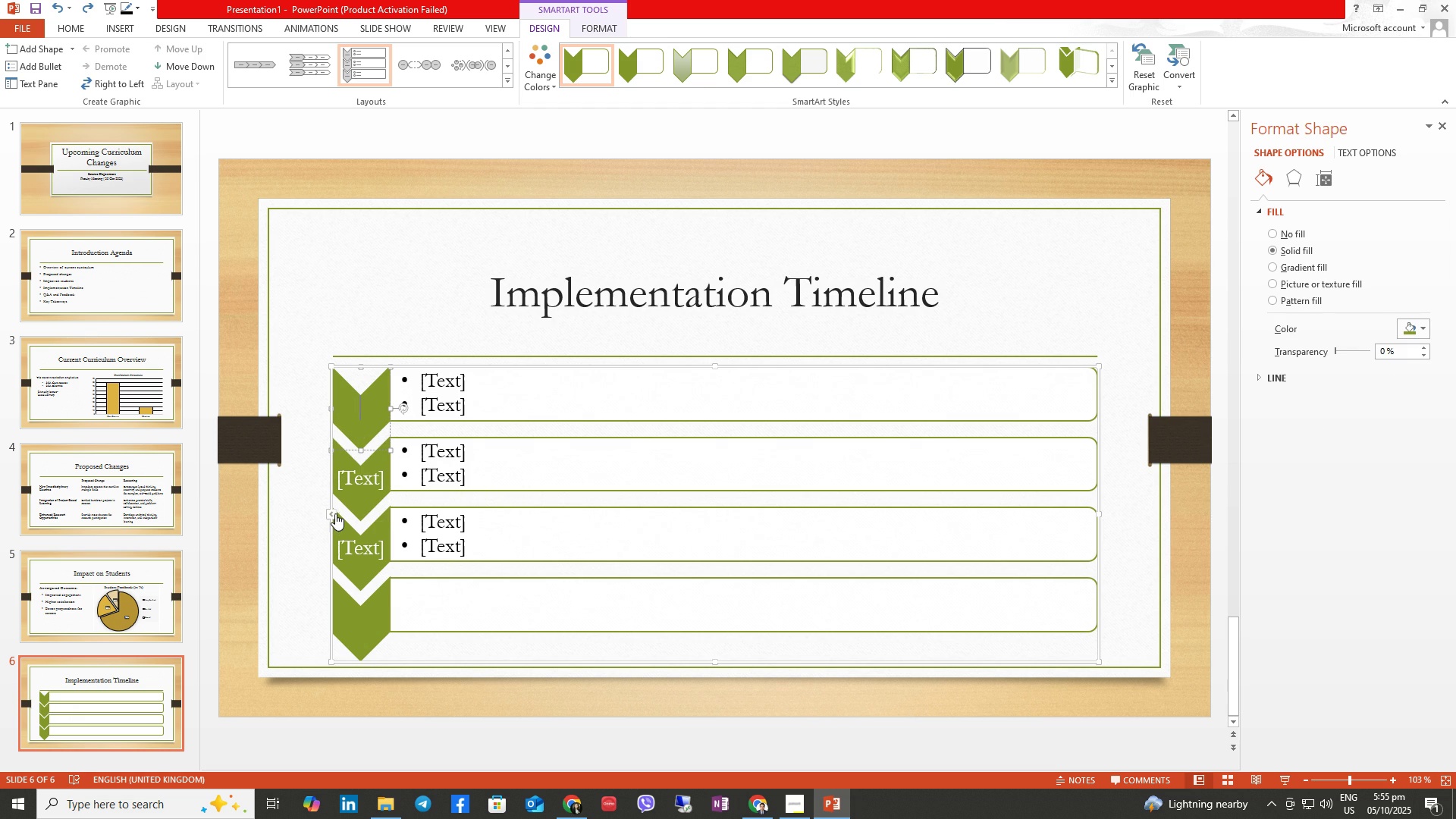 
left_click([334, 512])
 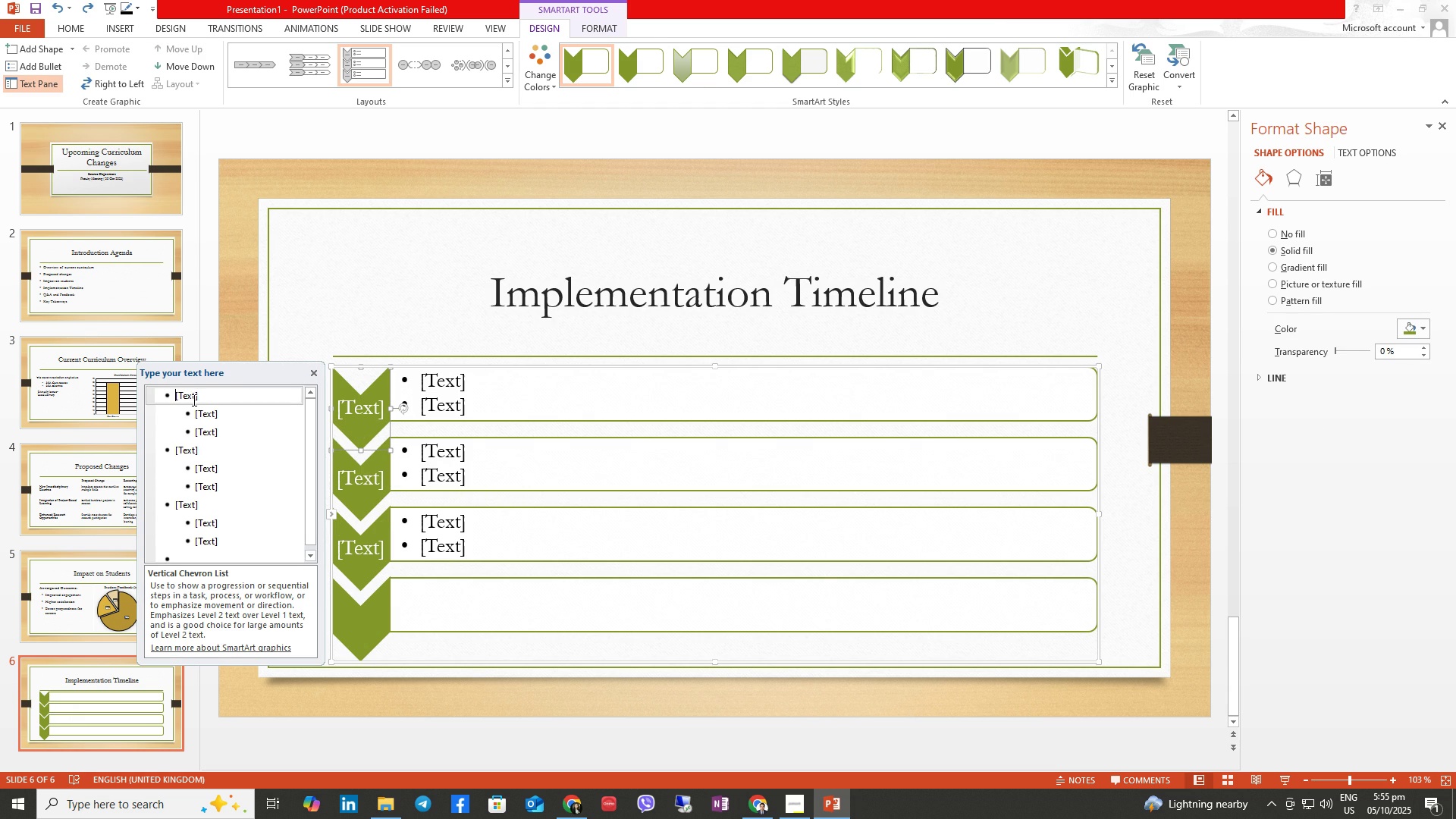 
left_click([193, 400])
 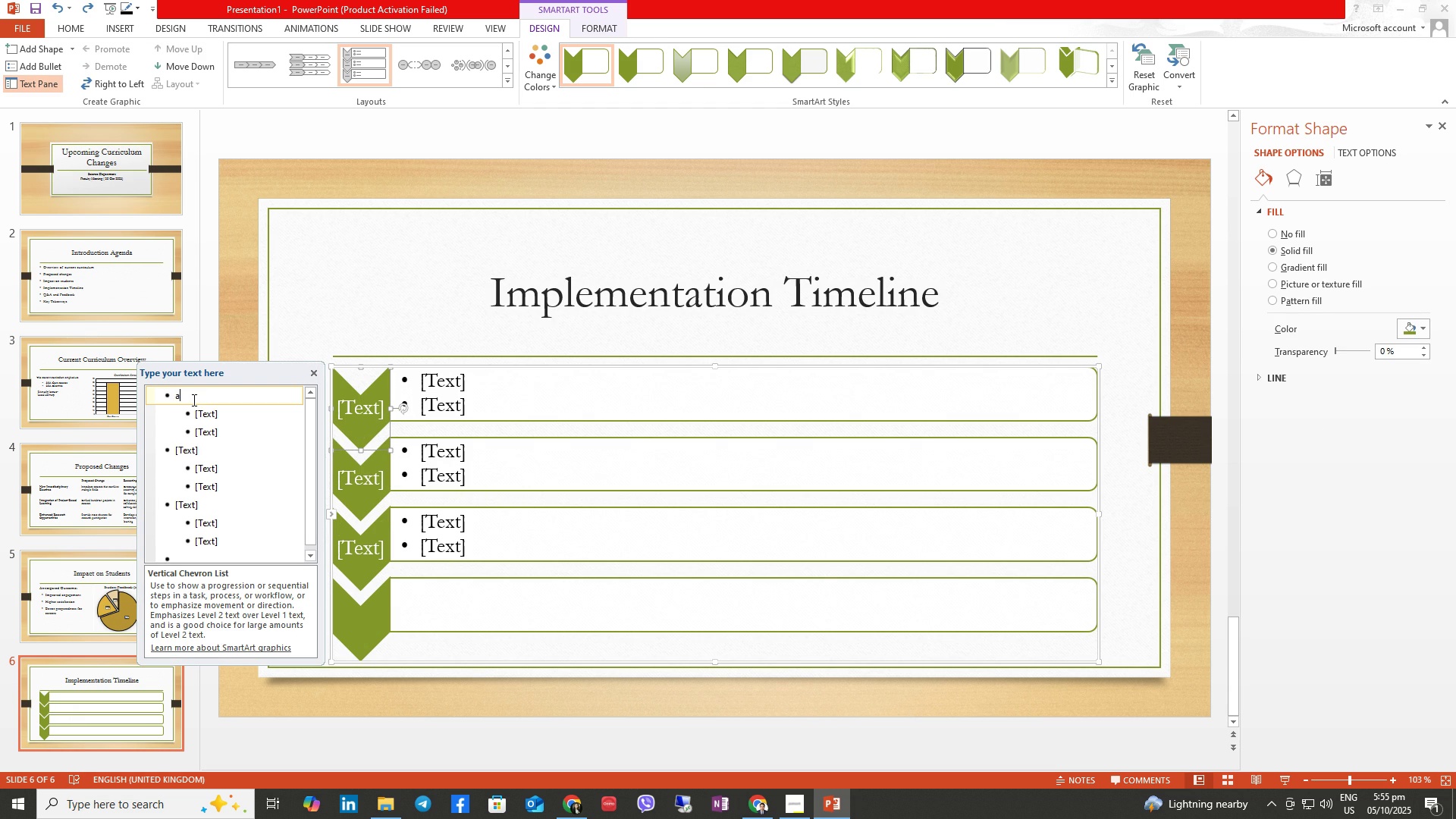 
type(a)
key(Backspace)
type(Month !)